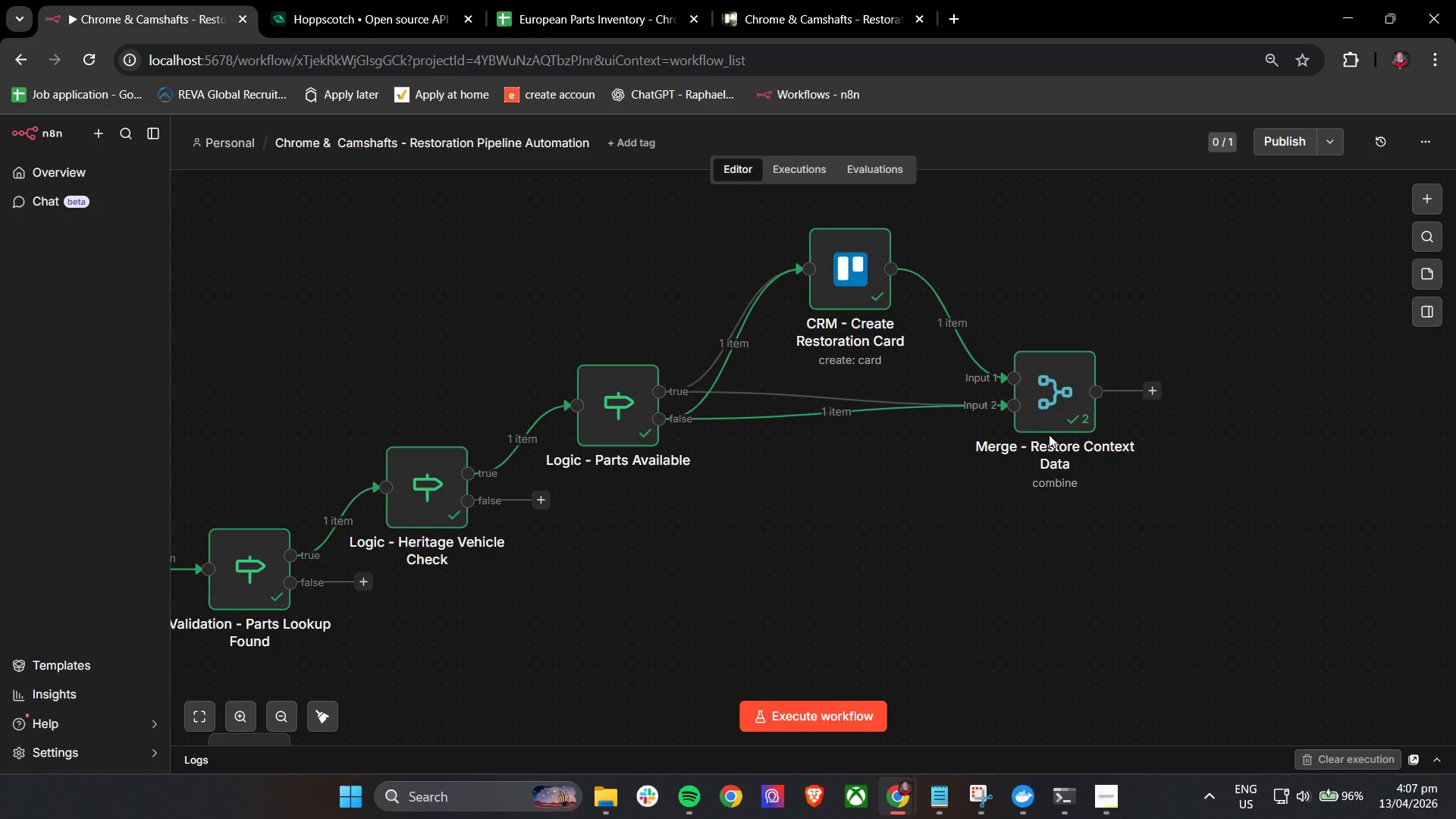 
double_click([1056, 406])
 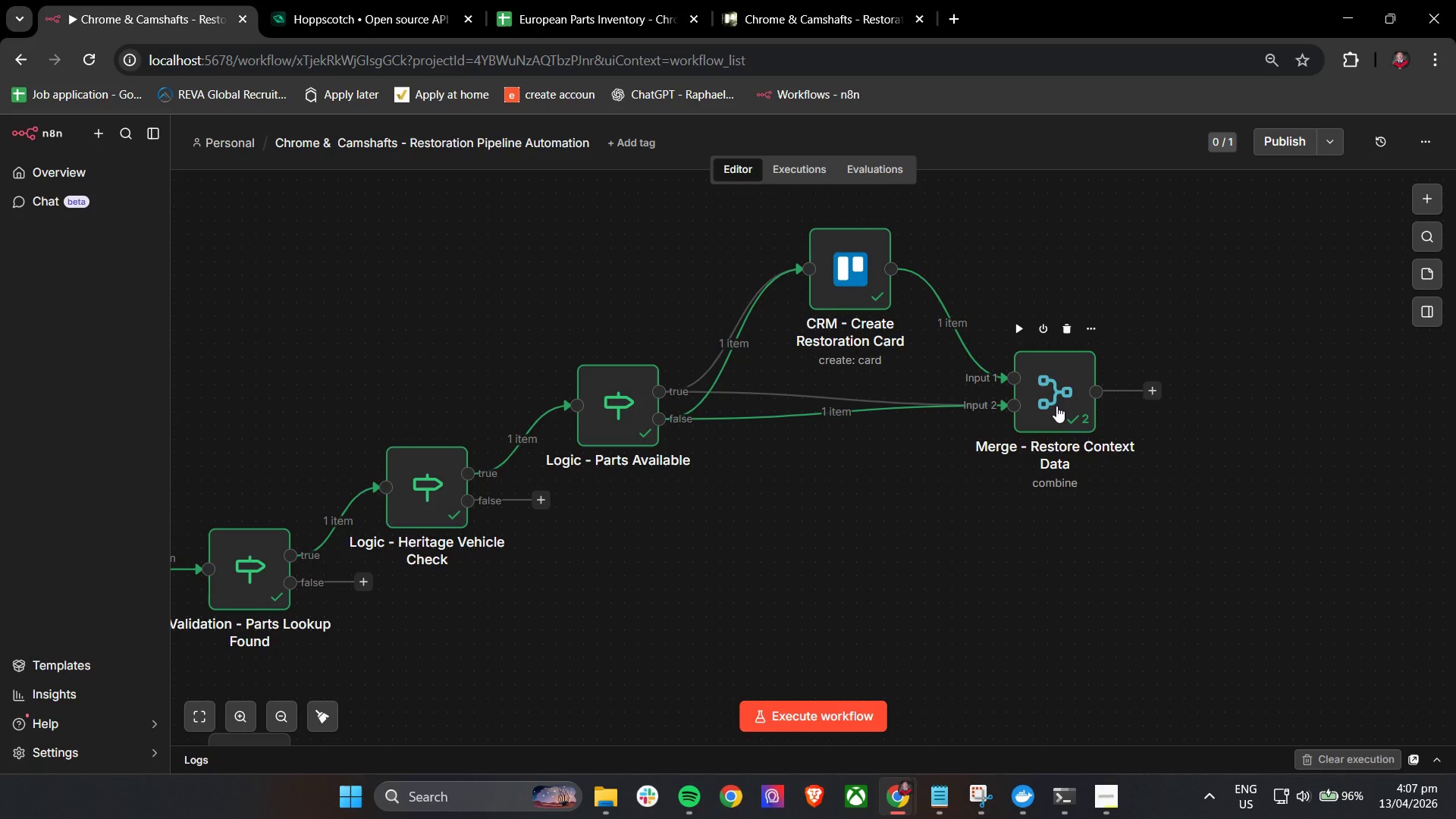 
triple_click([1056, 406])
 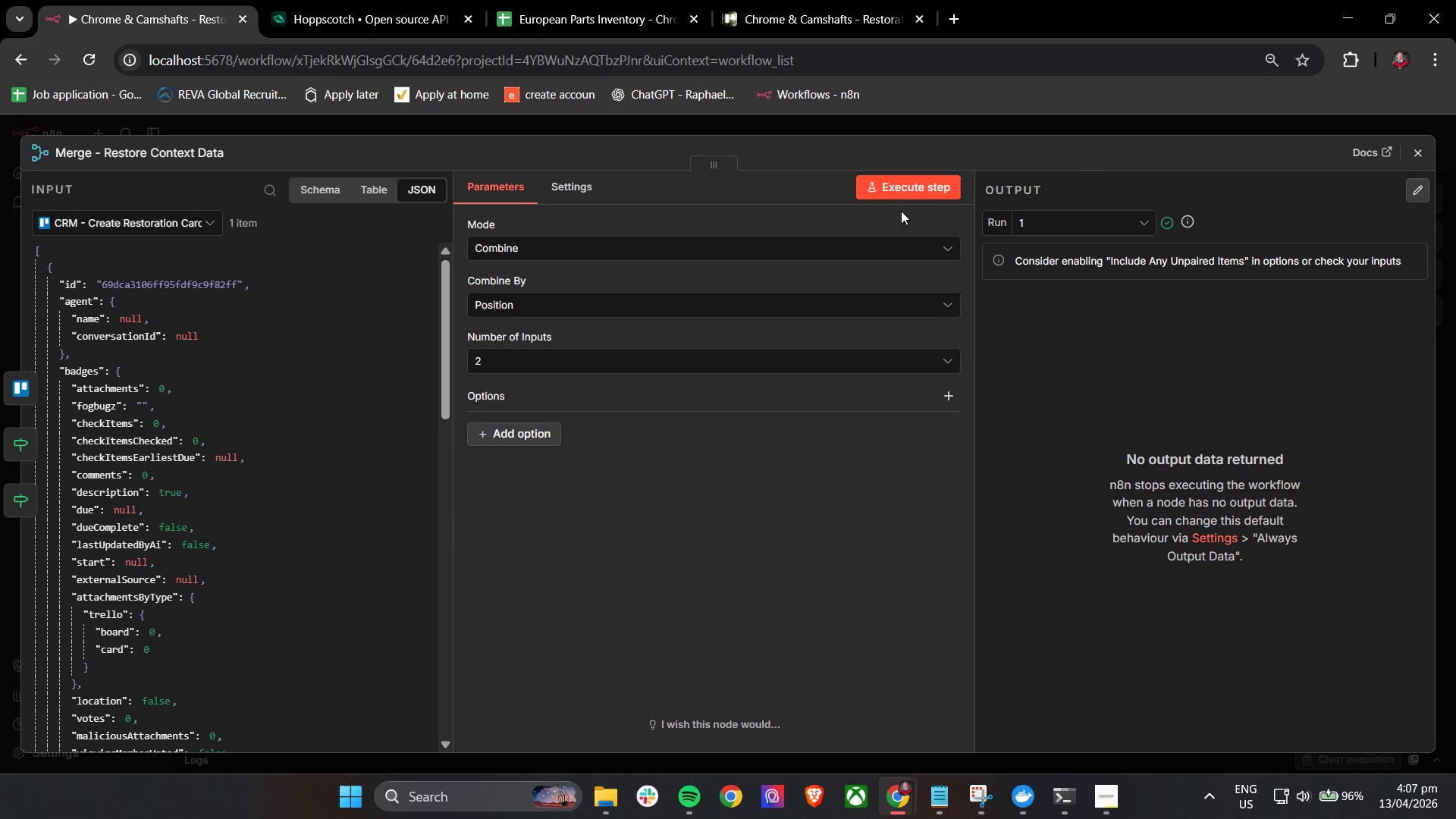 
left_click([893, 186])
 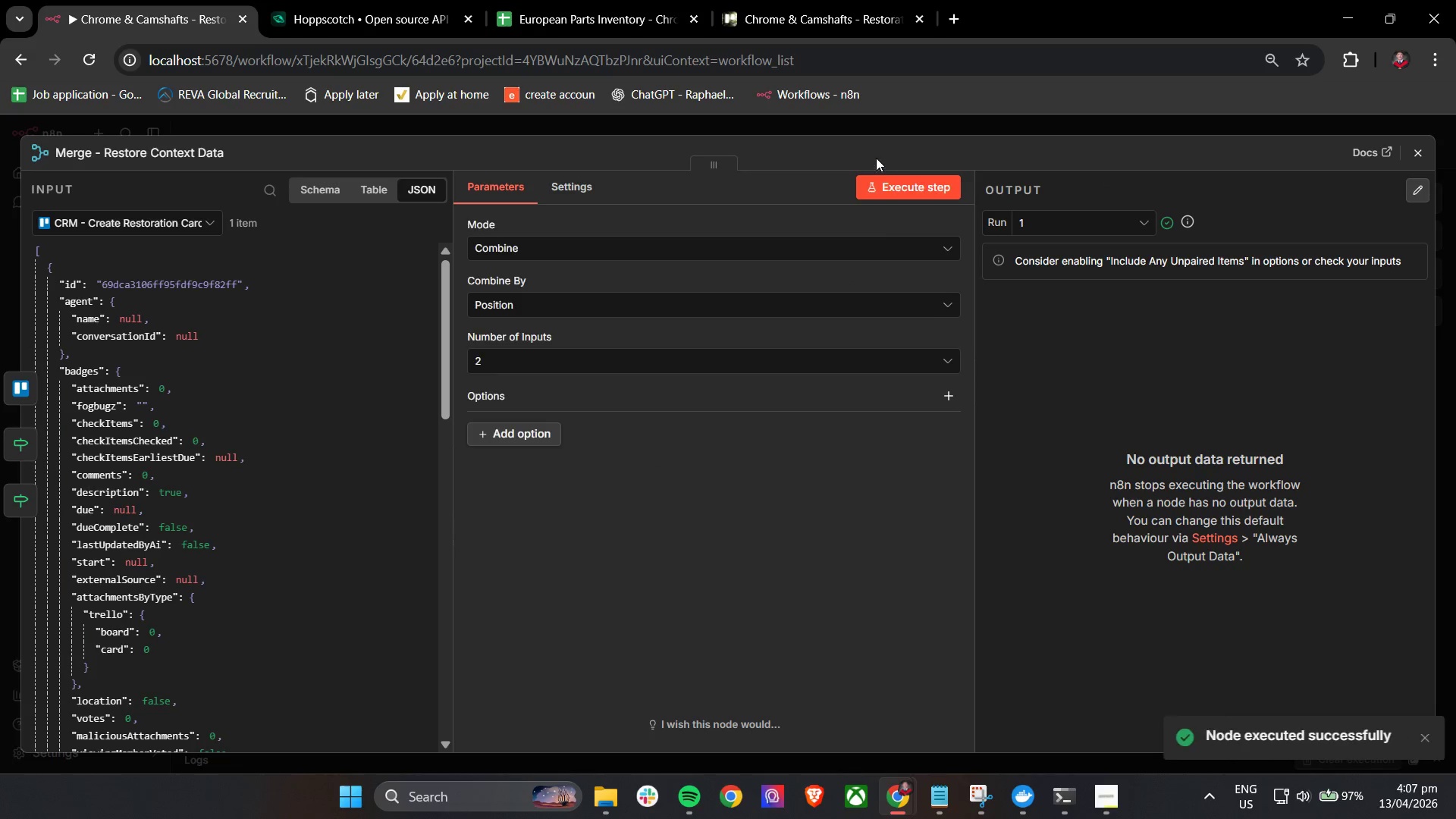 
left_click([871, 154])
 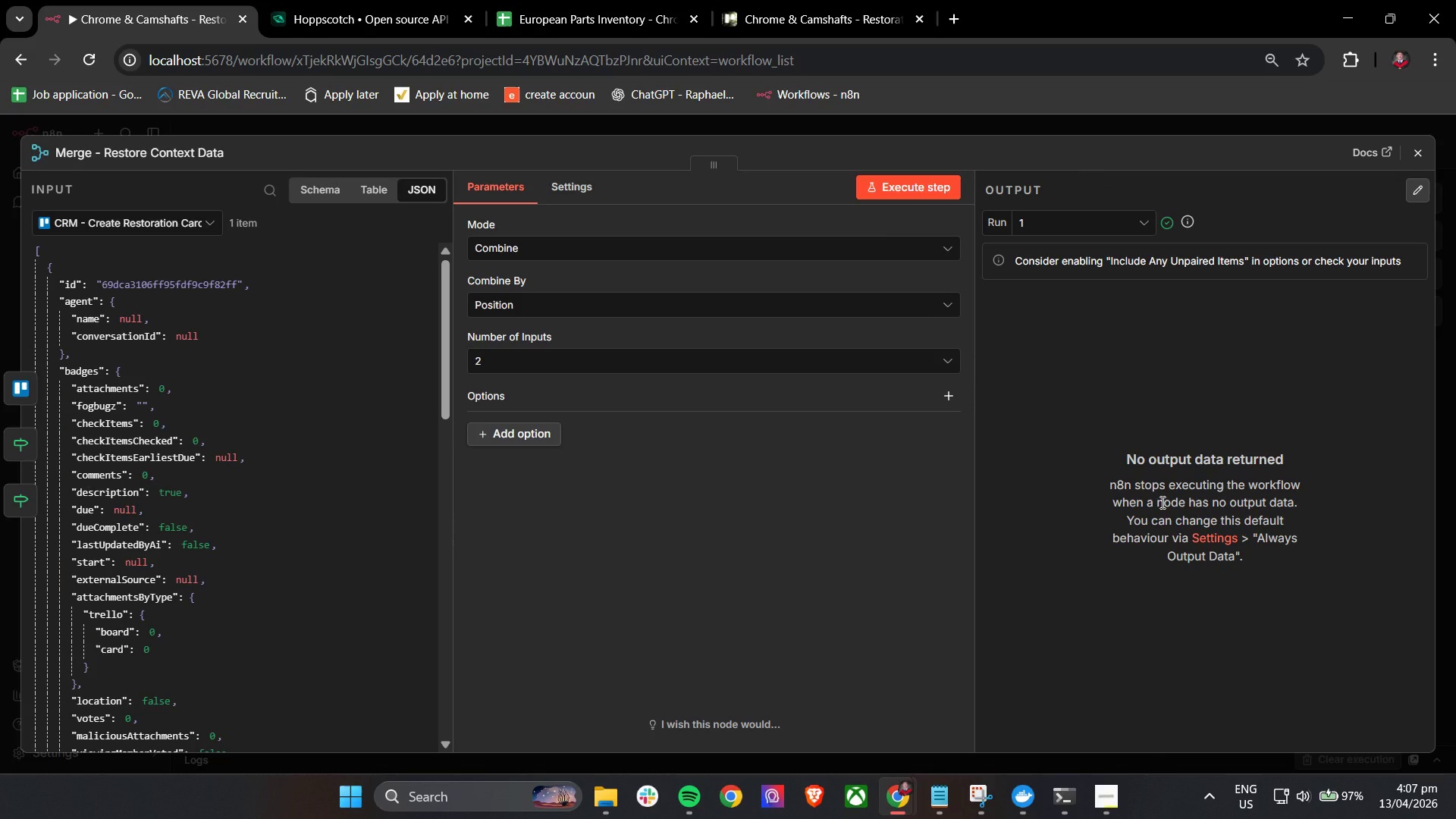 
wait(15.47)
 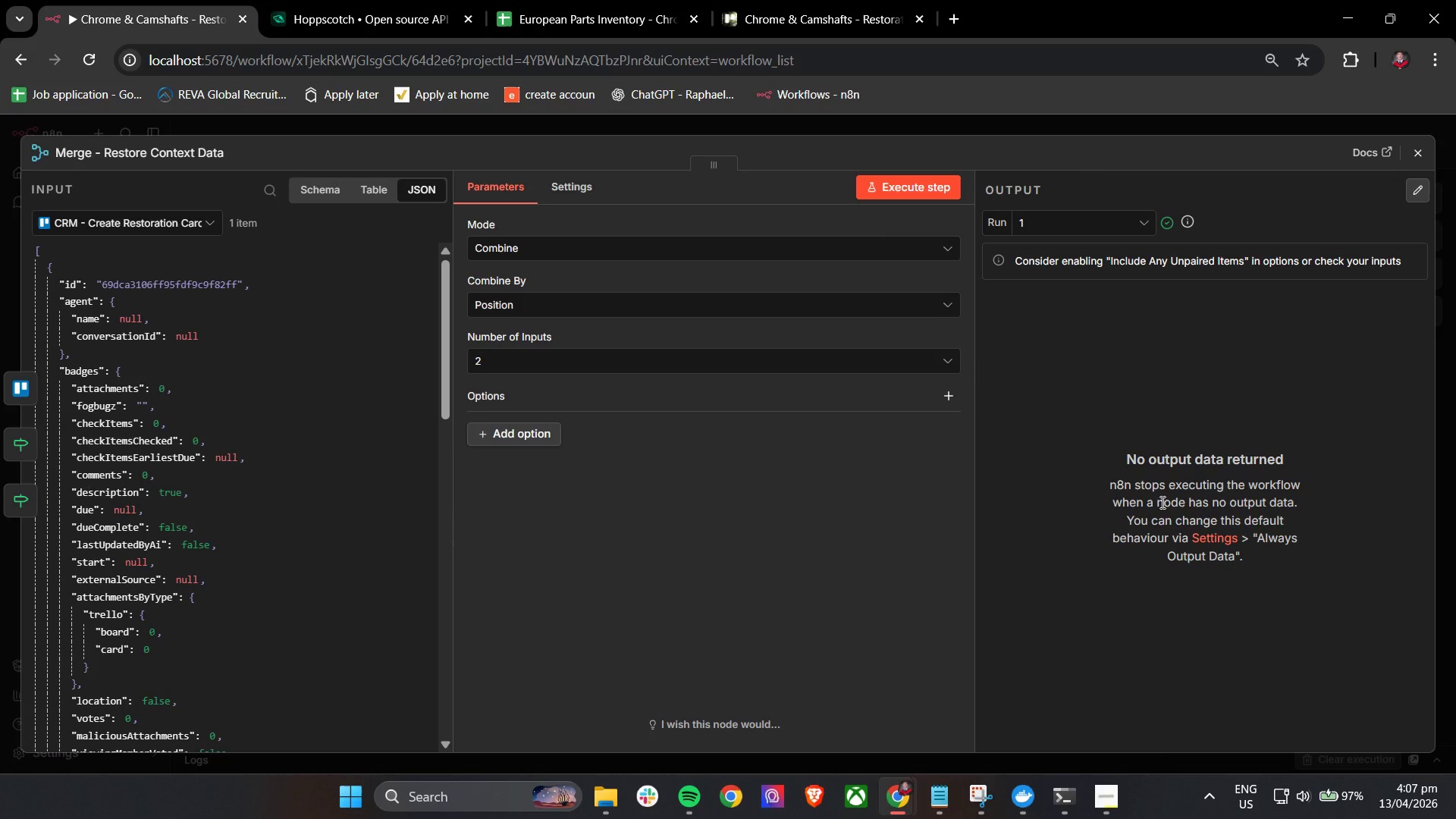 
left_click([855, 535])
 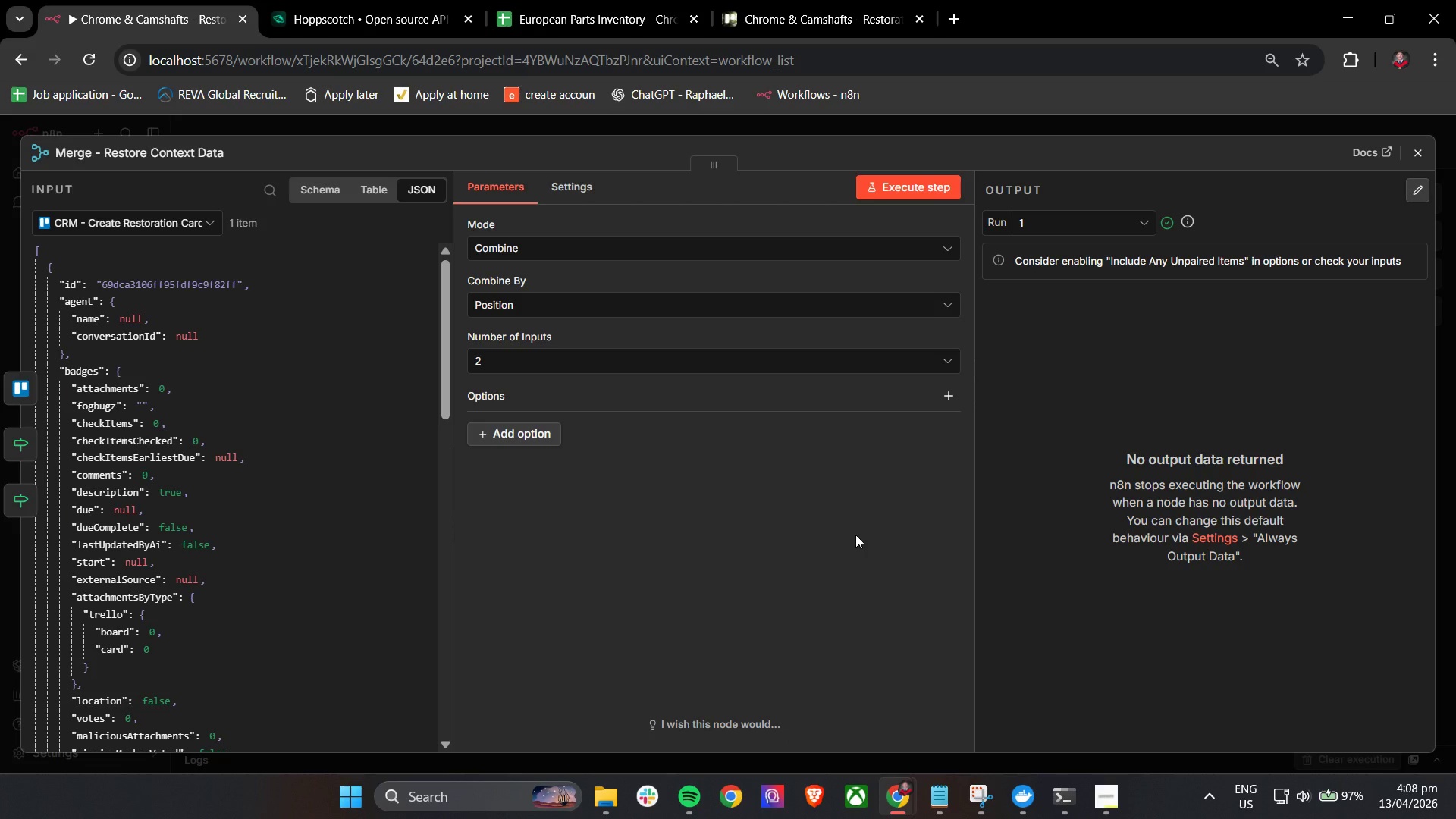 
wait(46.86)
 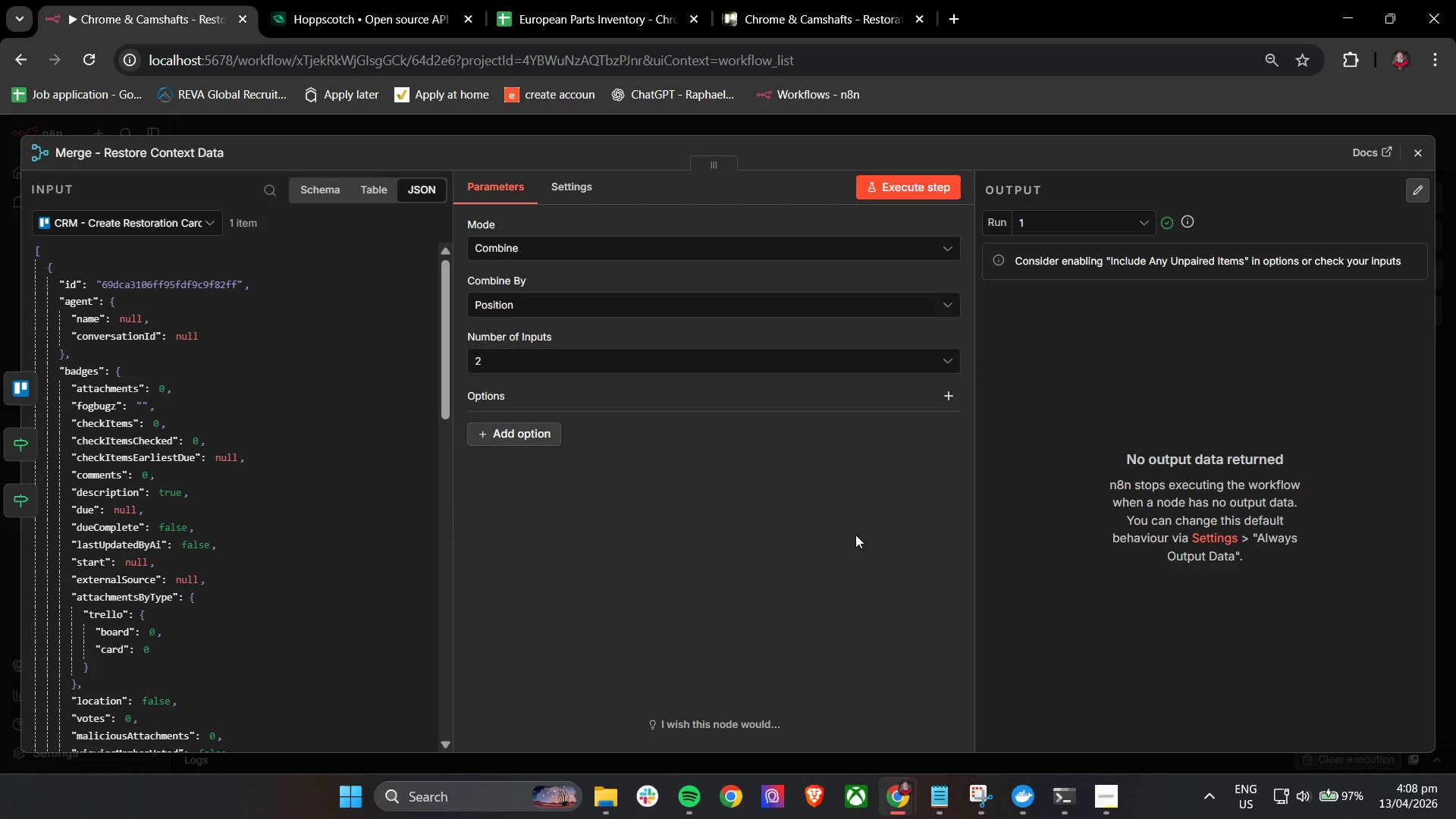 
left_click([1420, 150])
 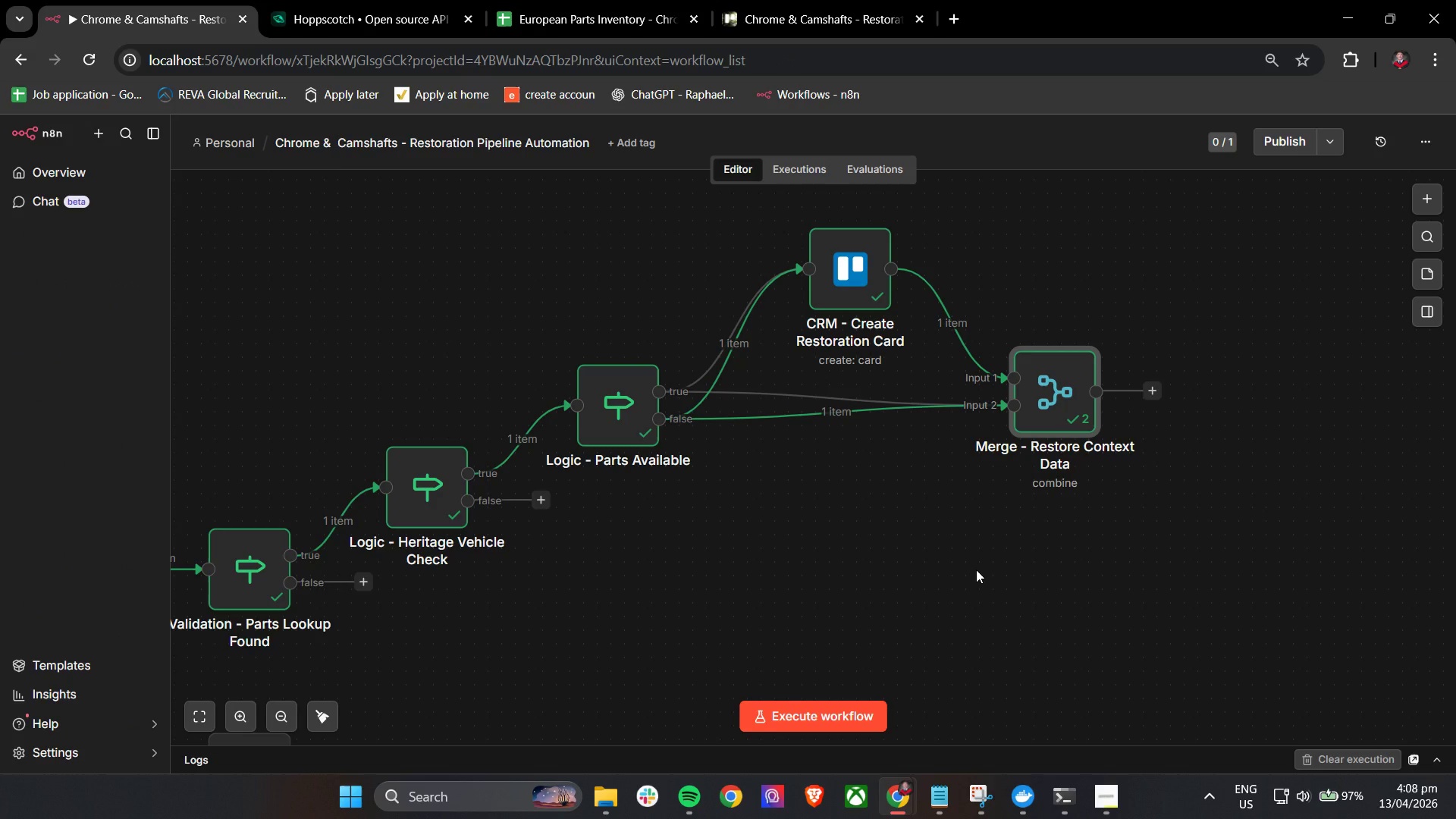 
wait(10.7)
 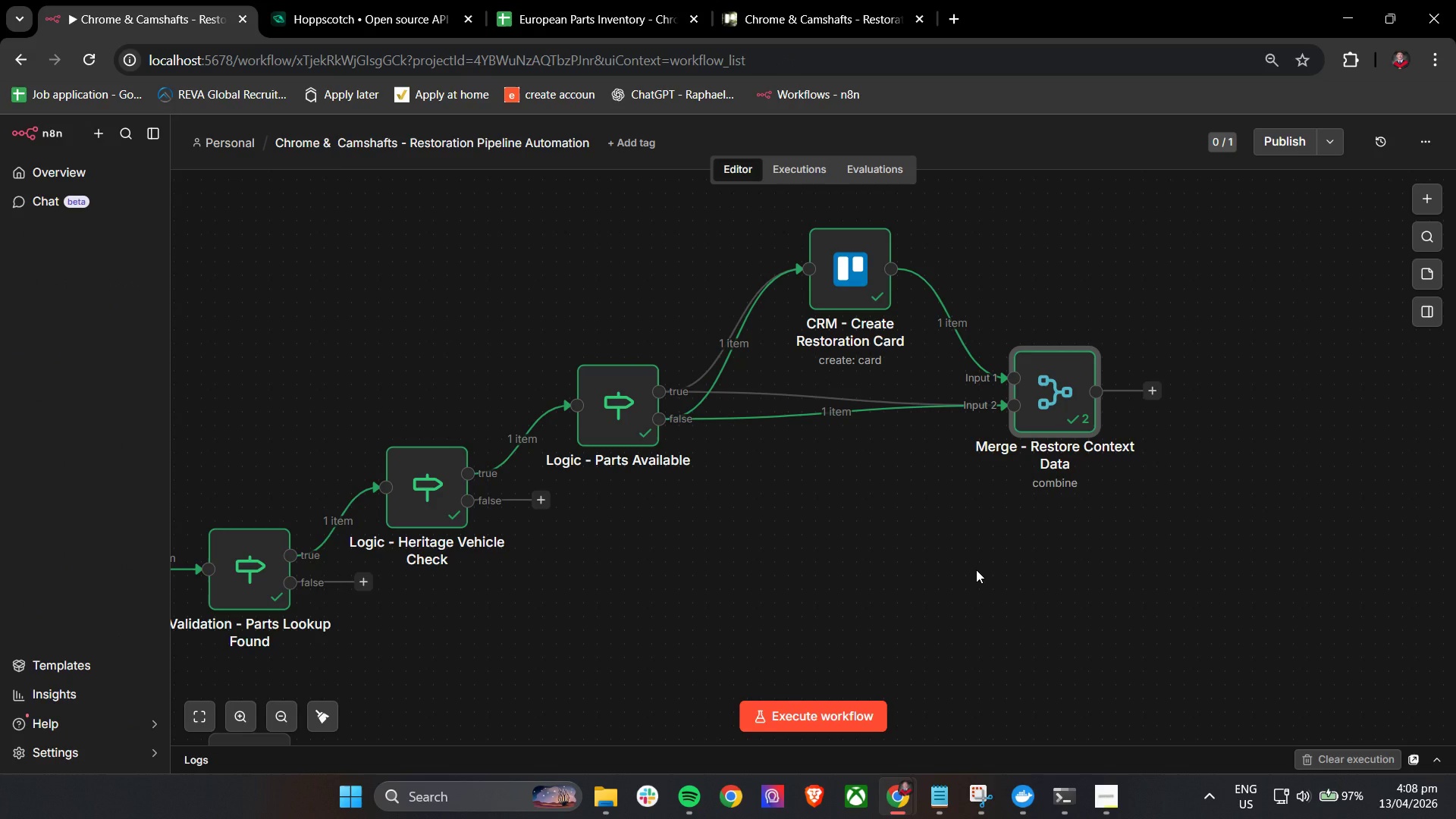 
left_click([1069, 327])
 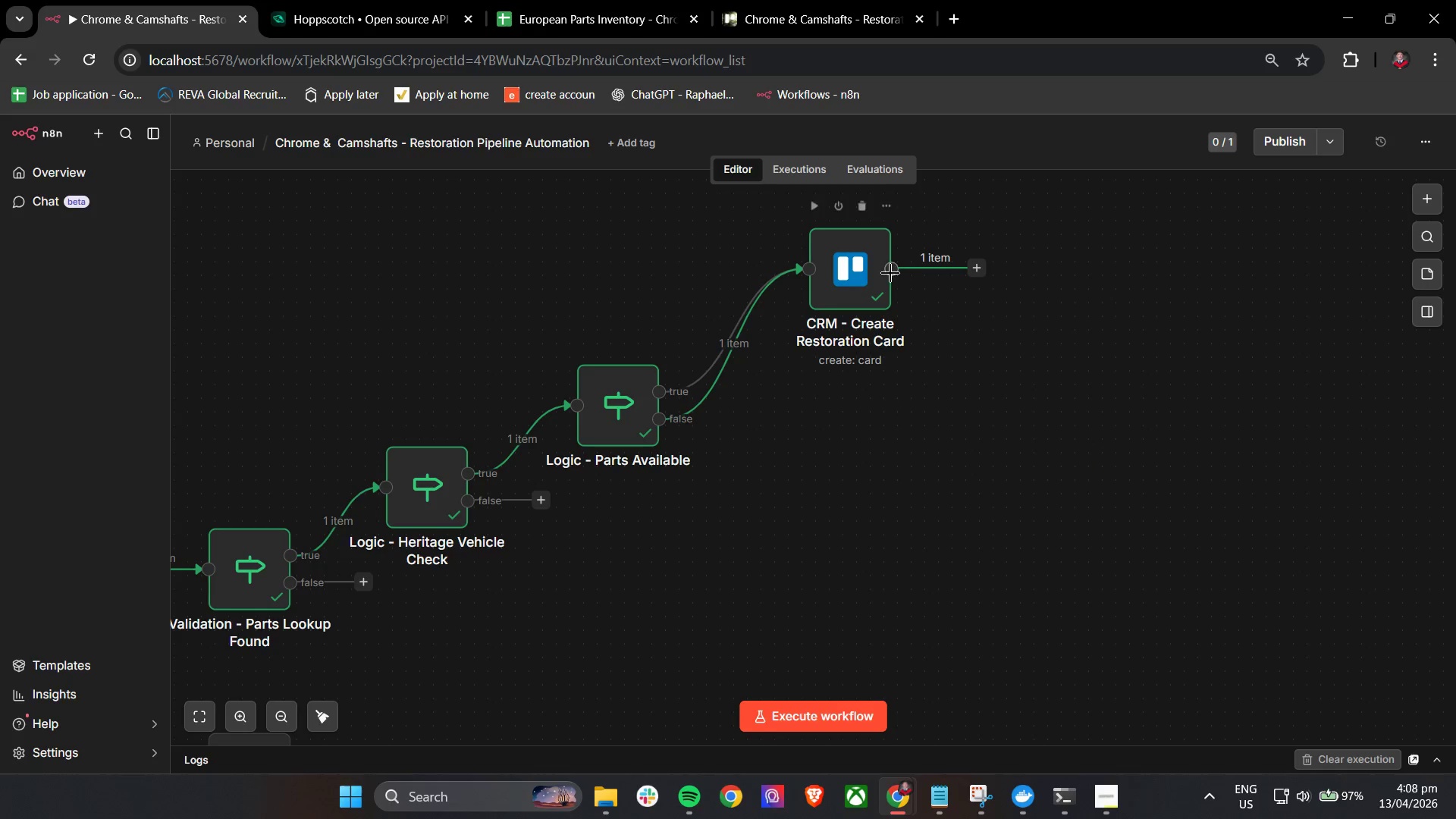 
left_click_drag(start_coordinate=[863, 271], to_coordinate=[887, 425])
 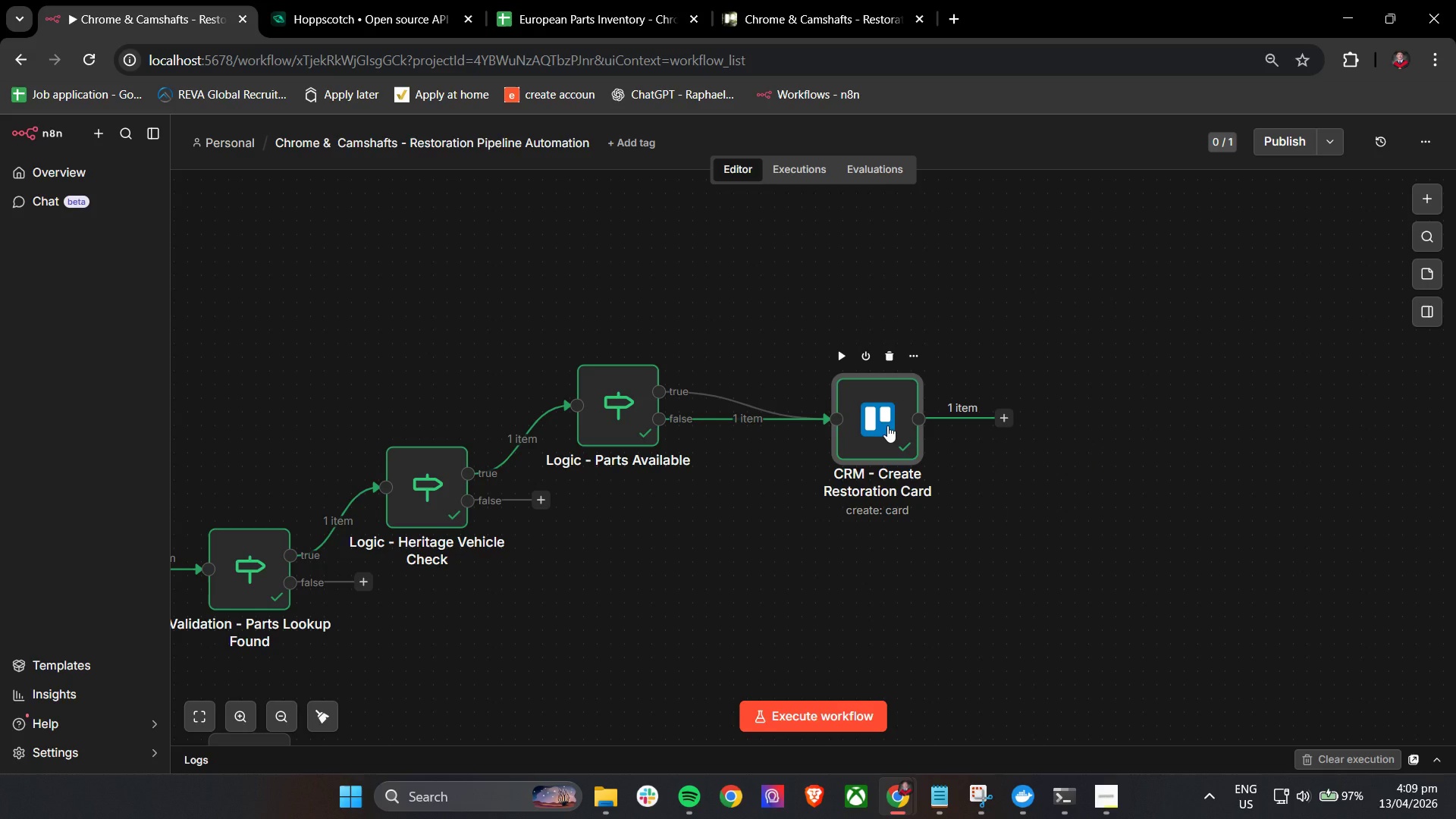 
wait(16.69)
 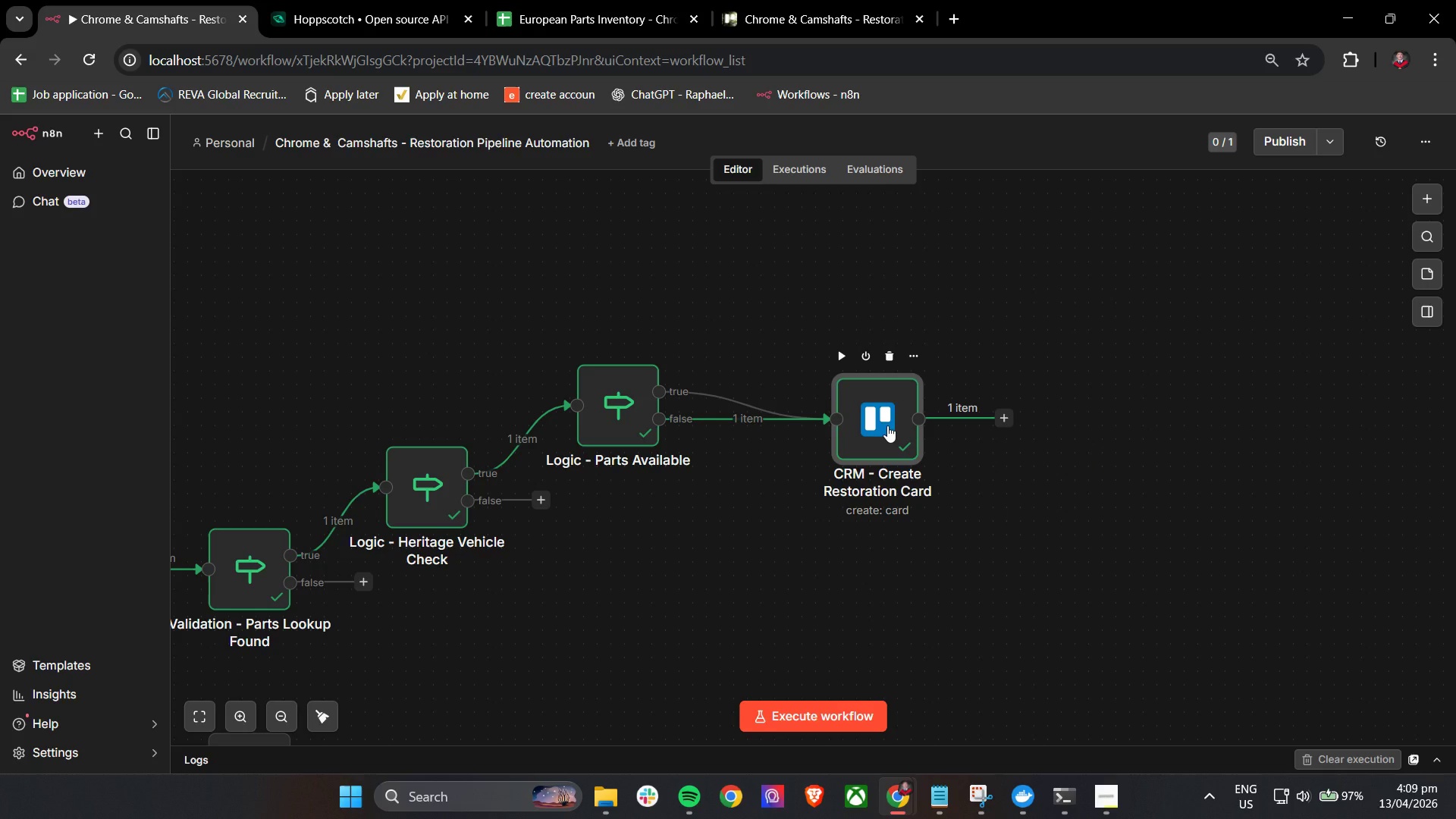 
hold_key(key=ControlLeft, duration=1.52)
 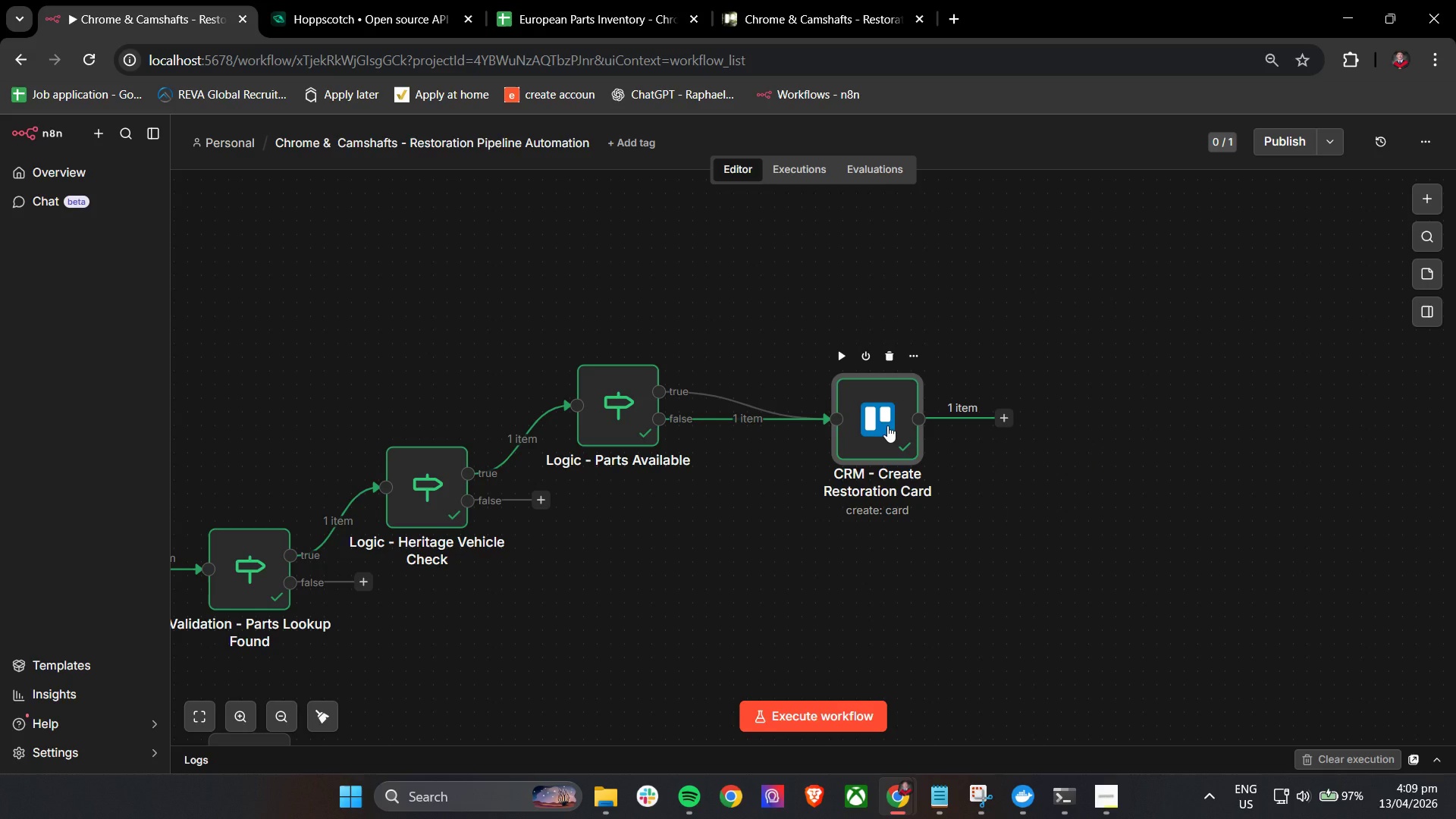 
key(Control+ControlLeft)
 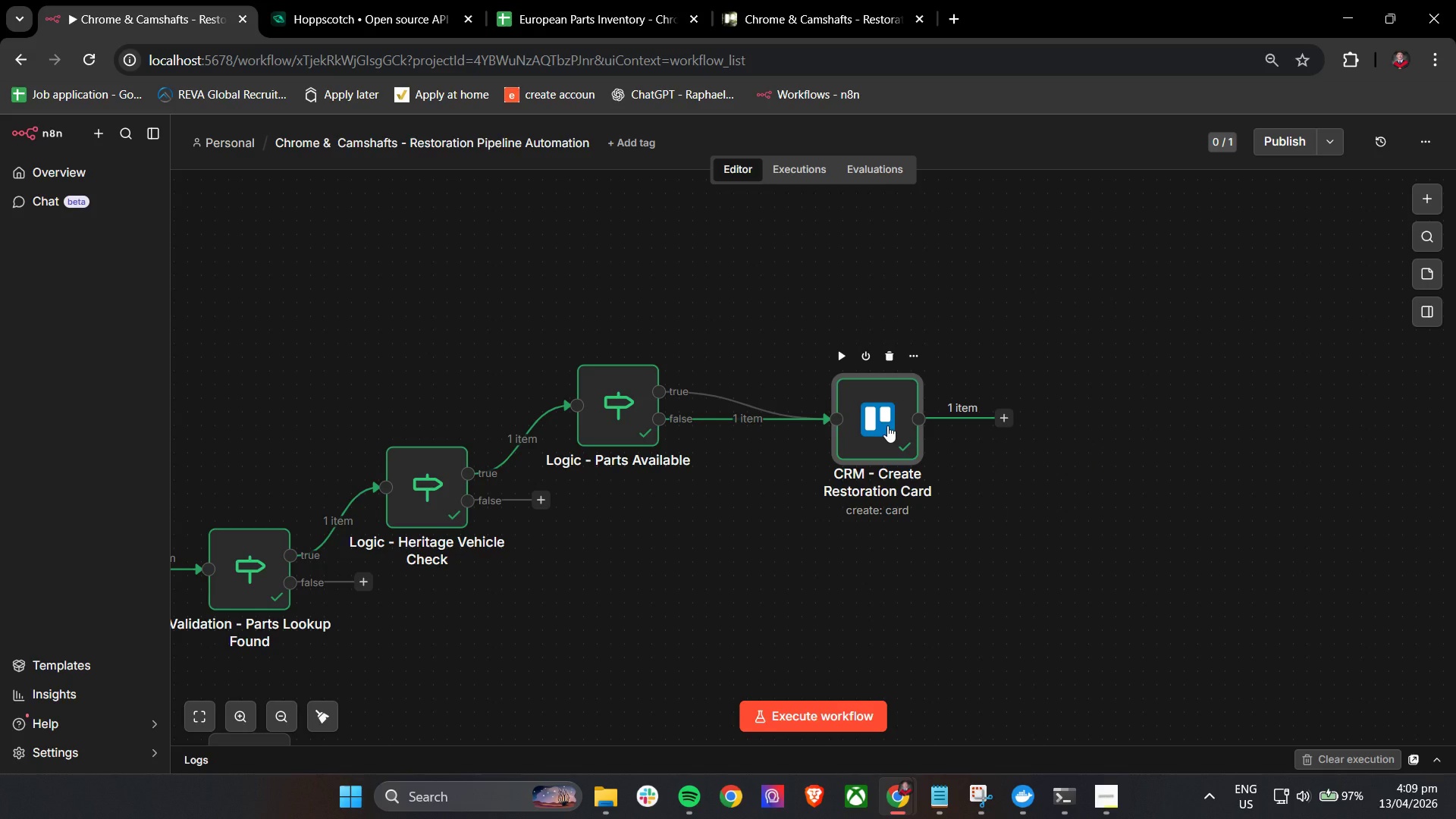 
key(Control+ControlLeft)
 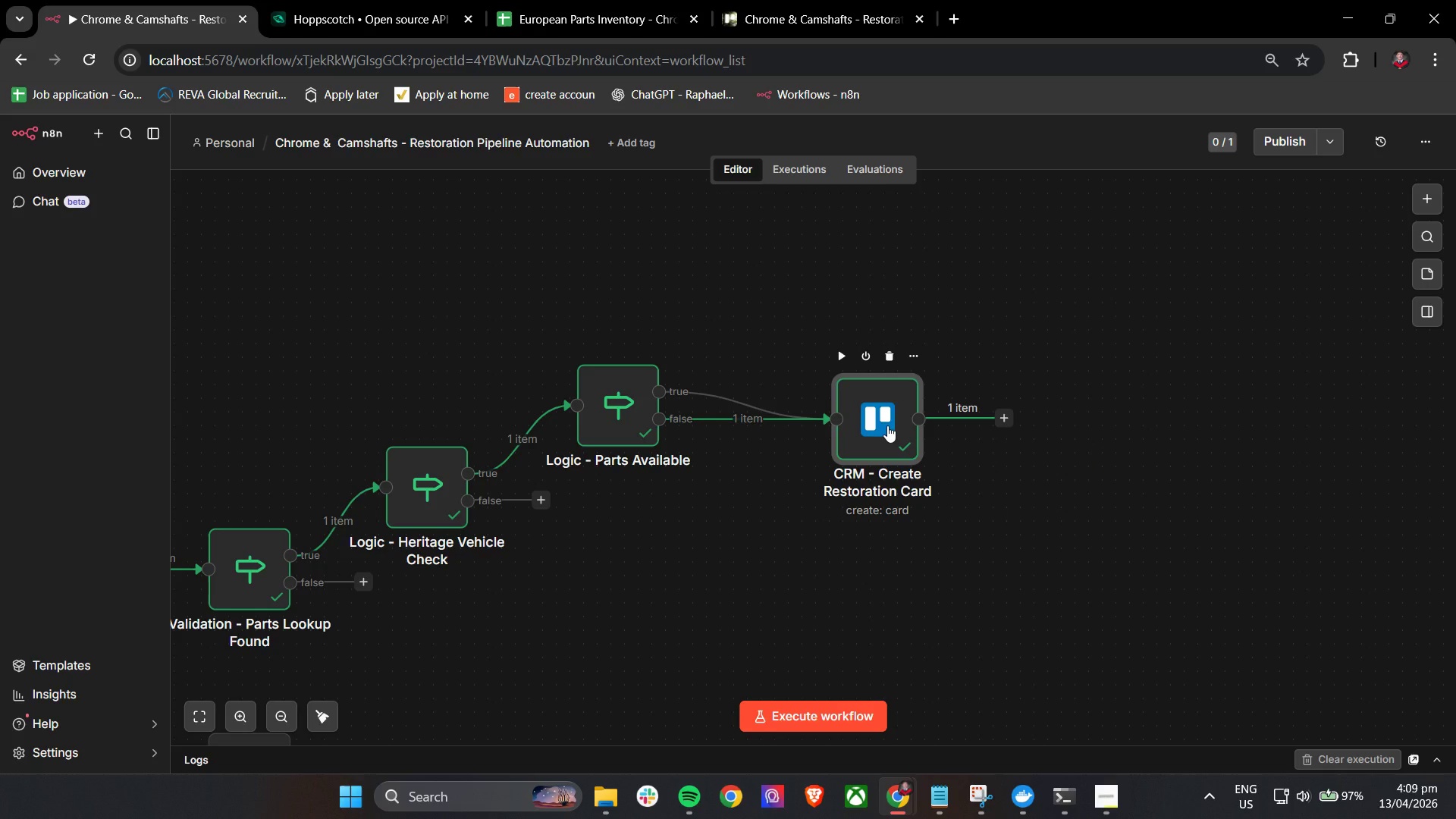 
key(Control+ControlLeft)
 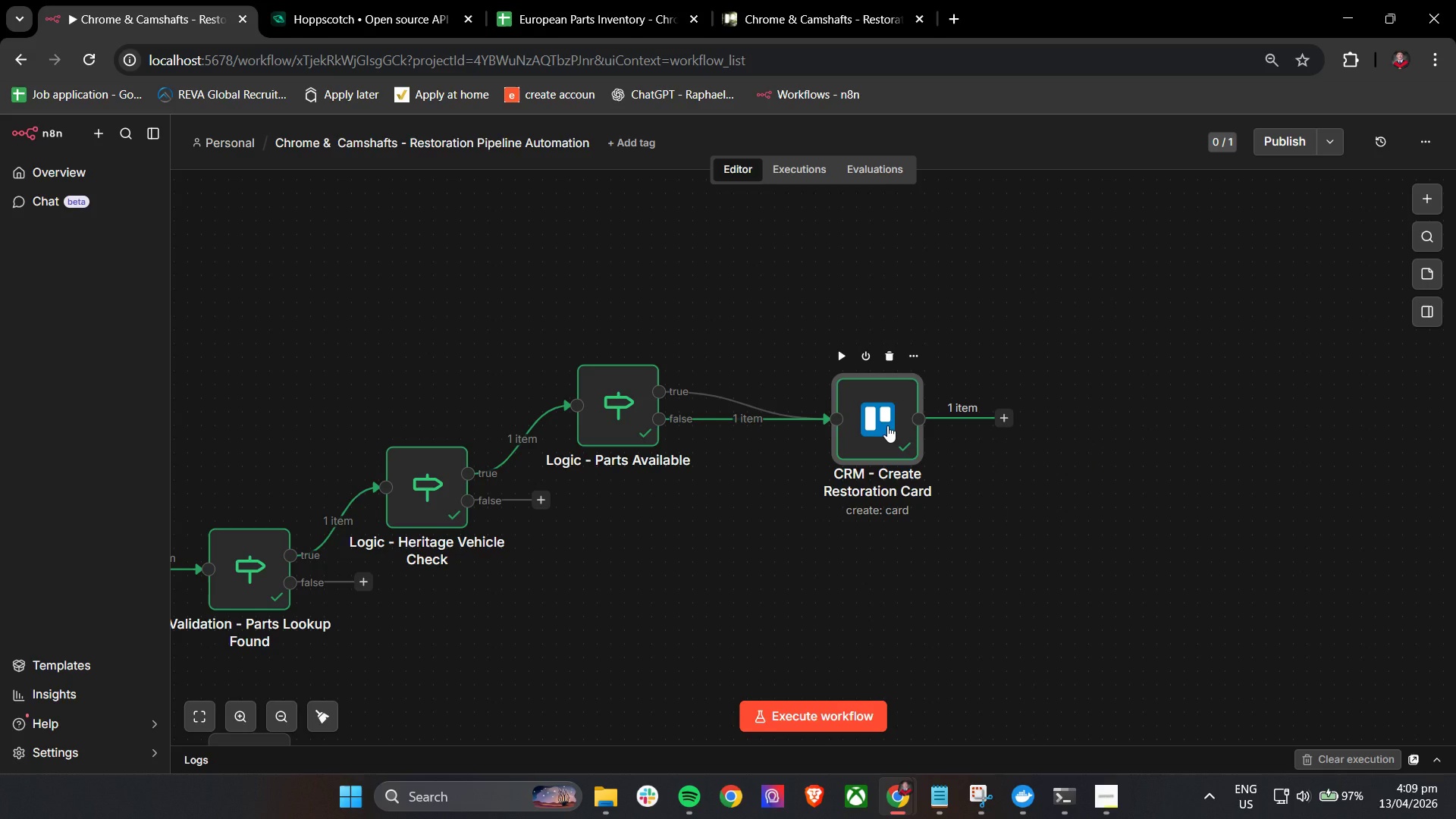 
key(Control+ControlLeft)
 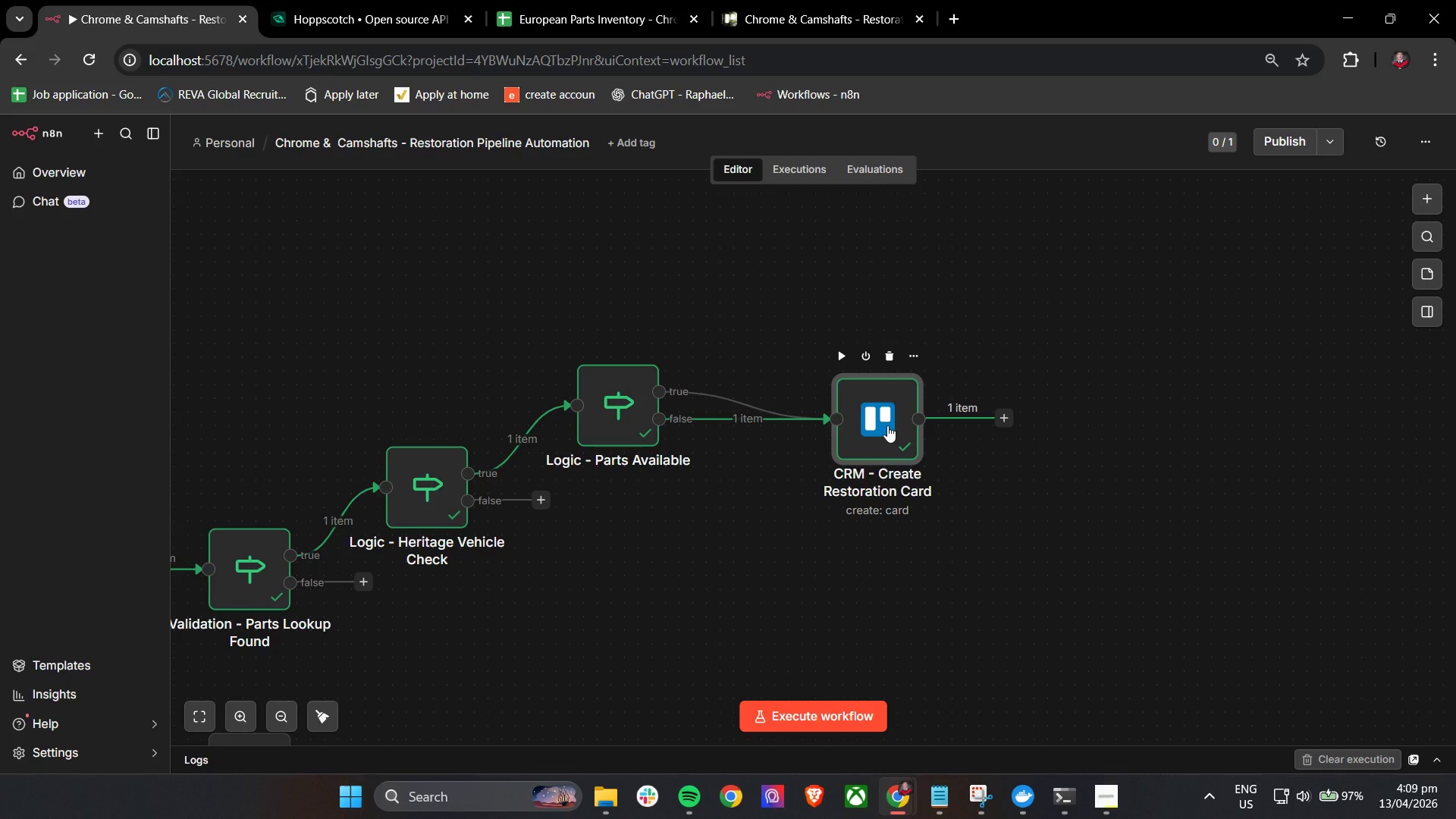 
key(Control+ControlLeft)
 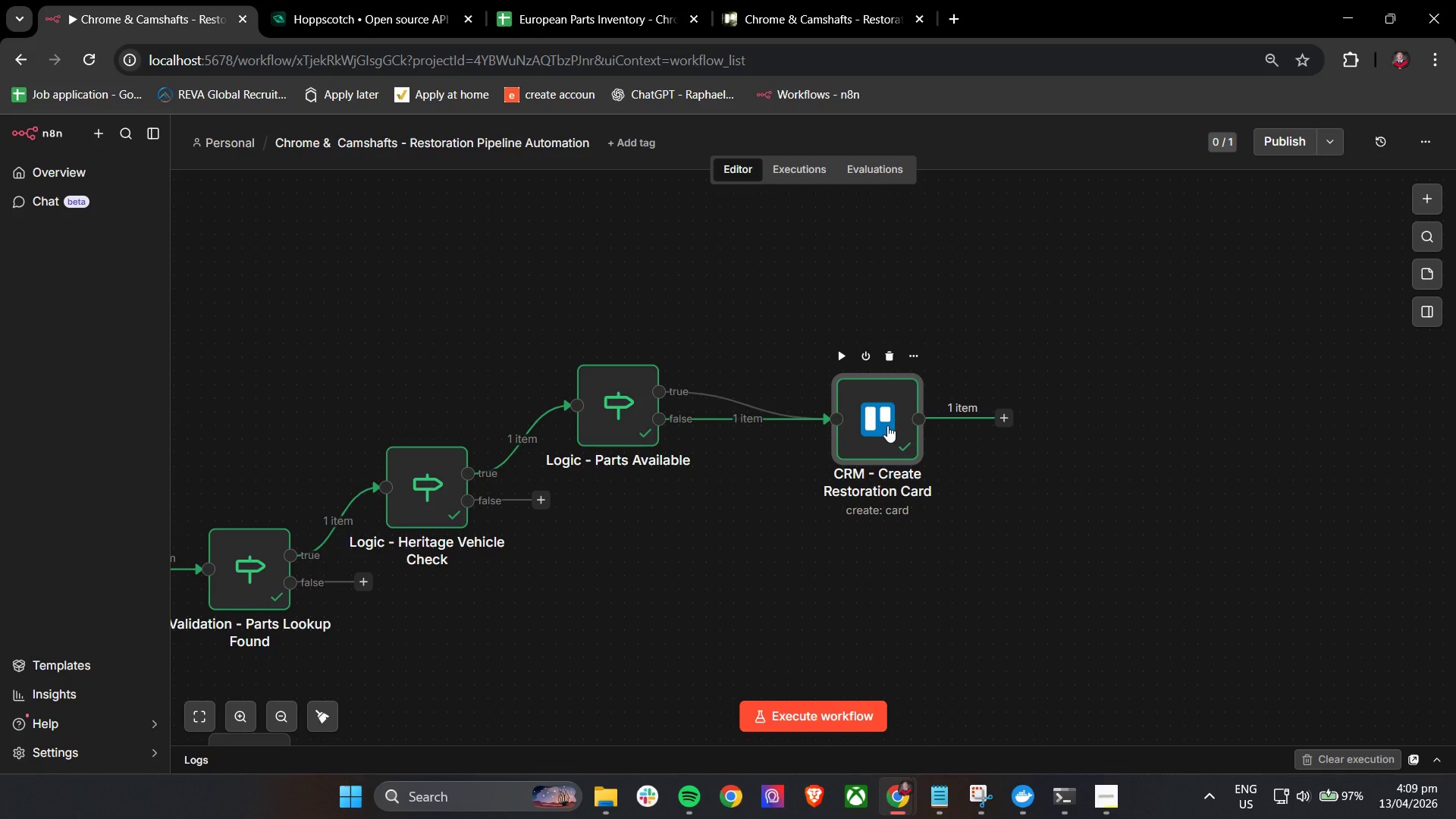 
key(Control+ControlLeft)
 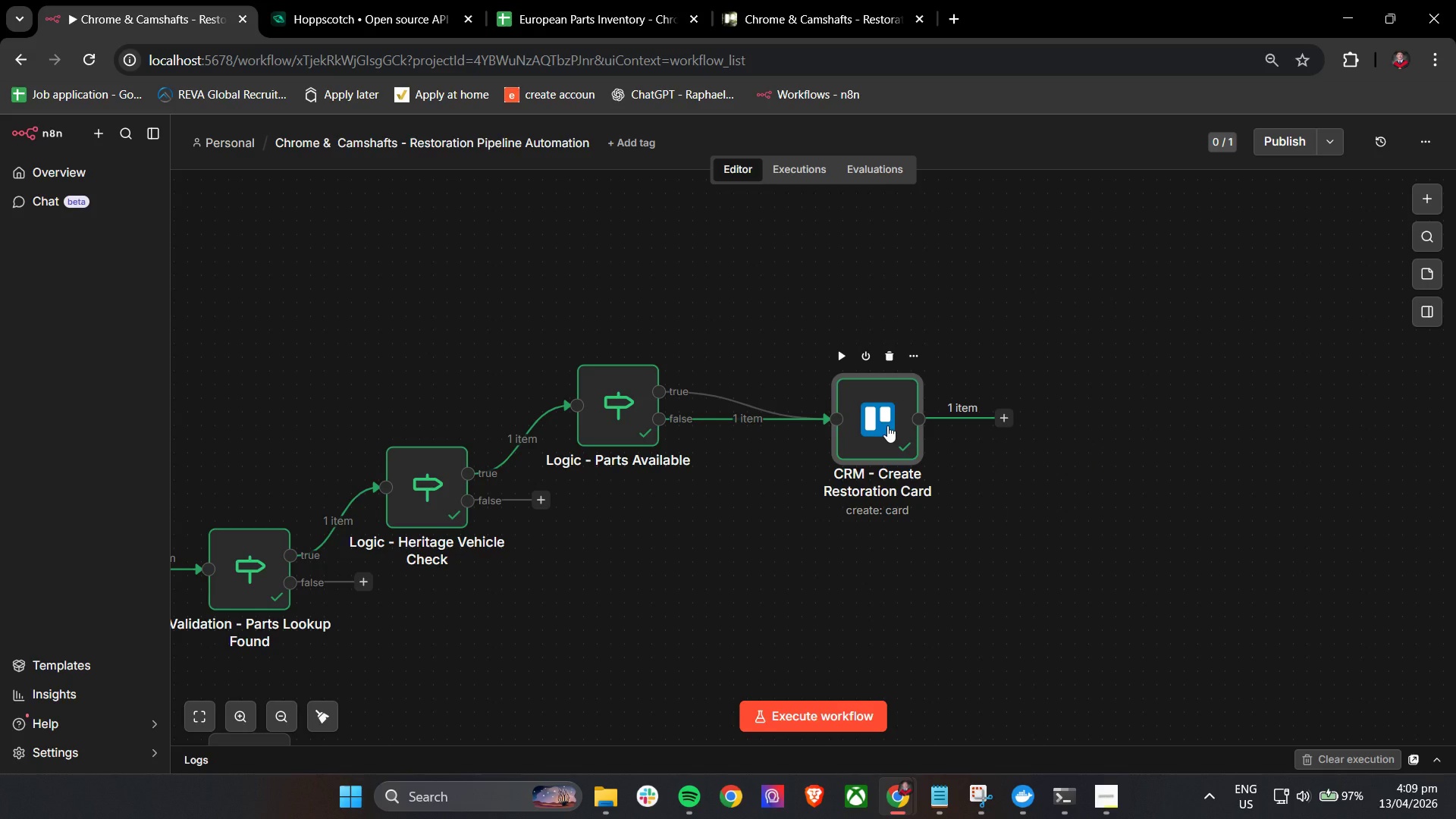 
wait(40.47)
 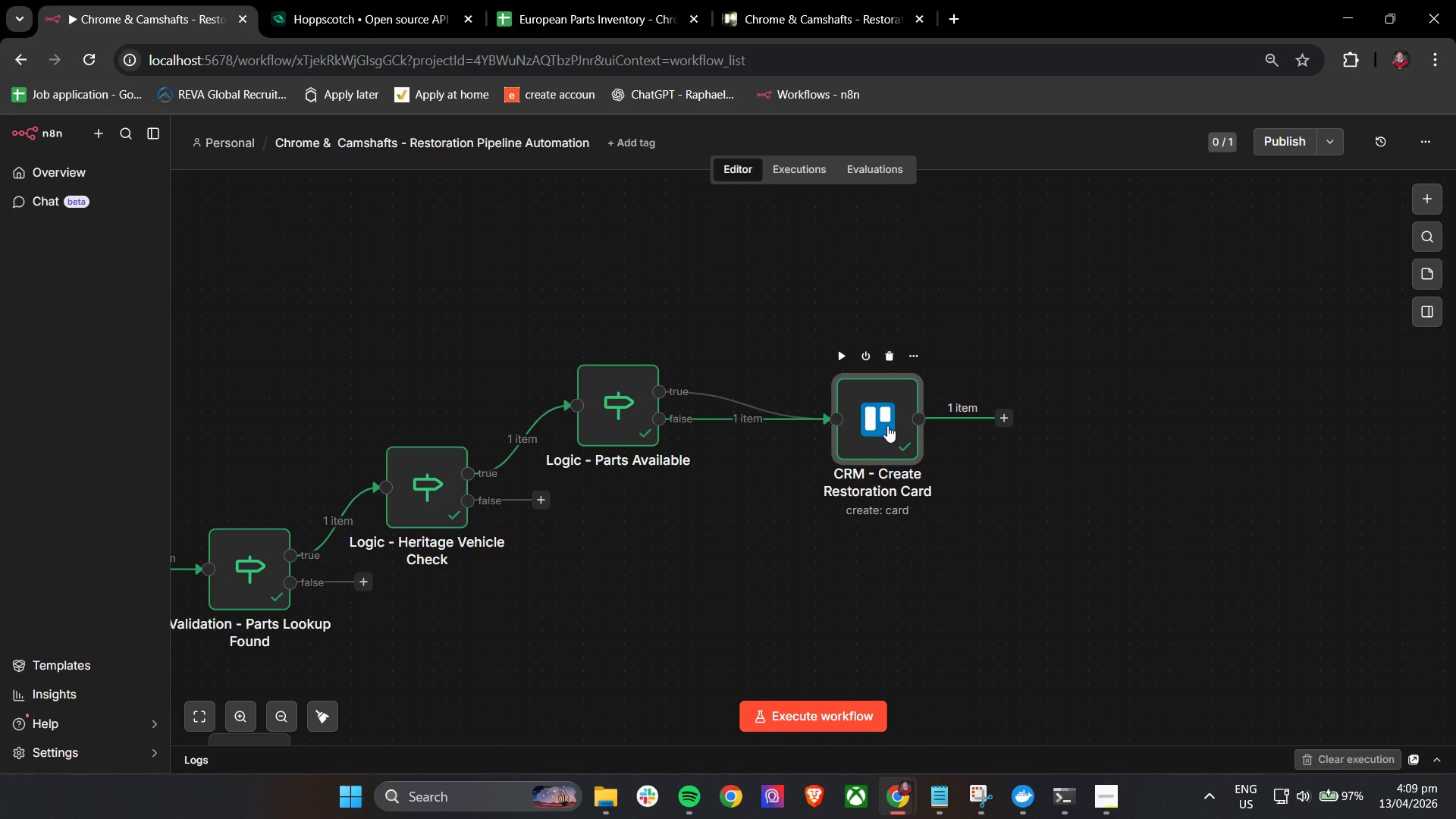 
left_click([1099, 805])